 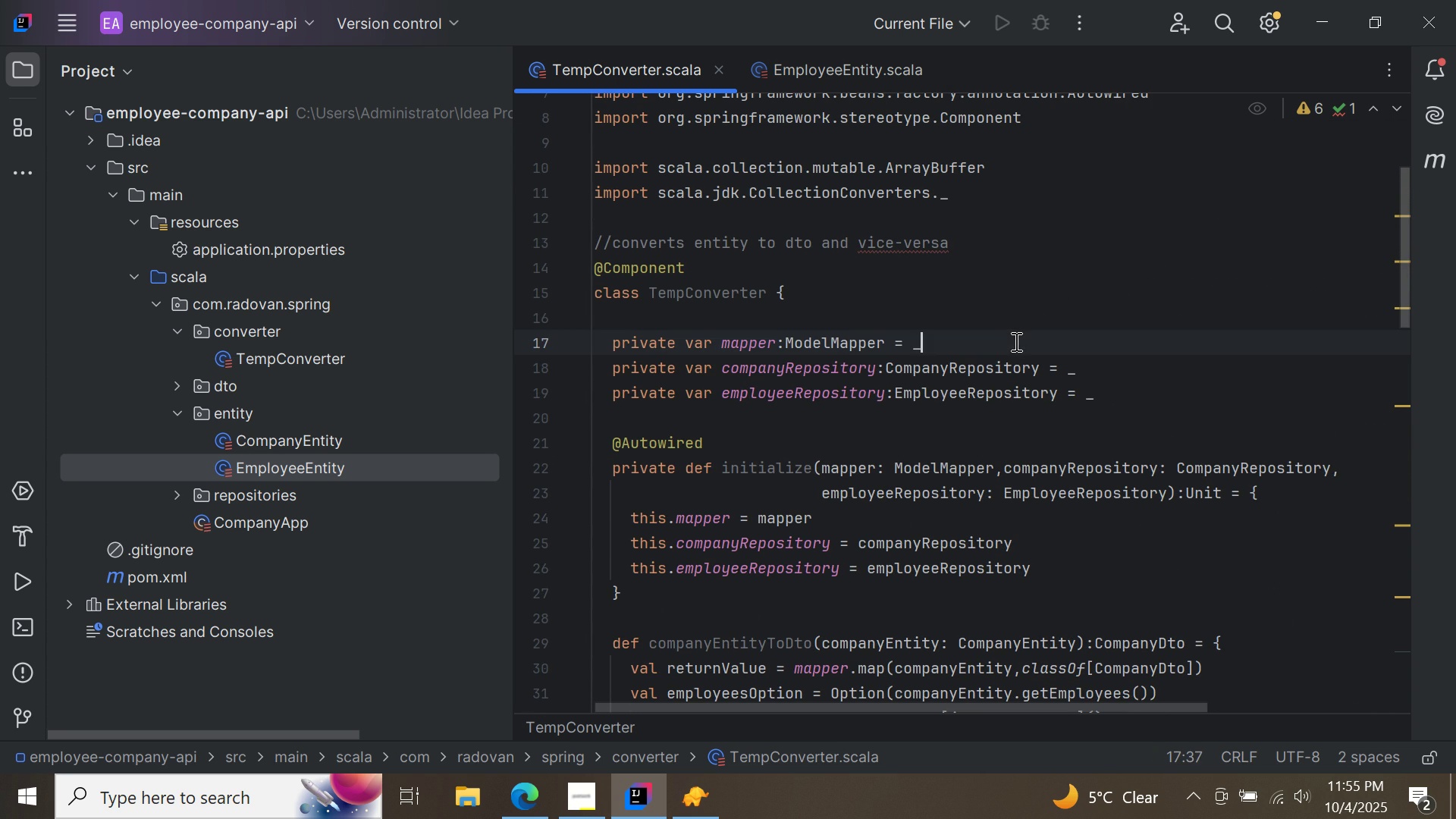 
type(   //requires a)
key(Backspace)
type(bean)
 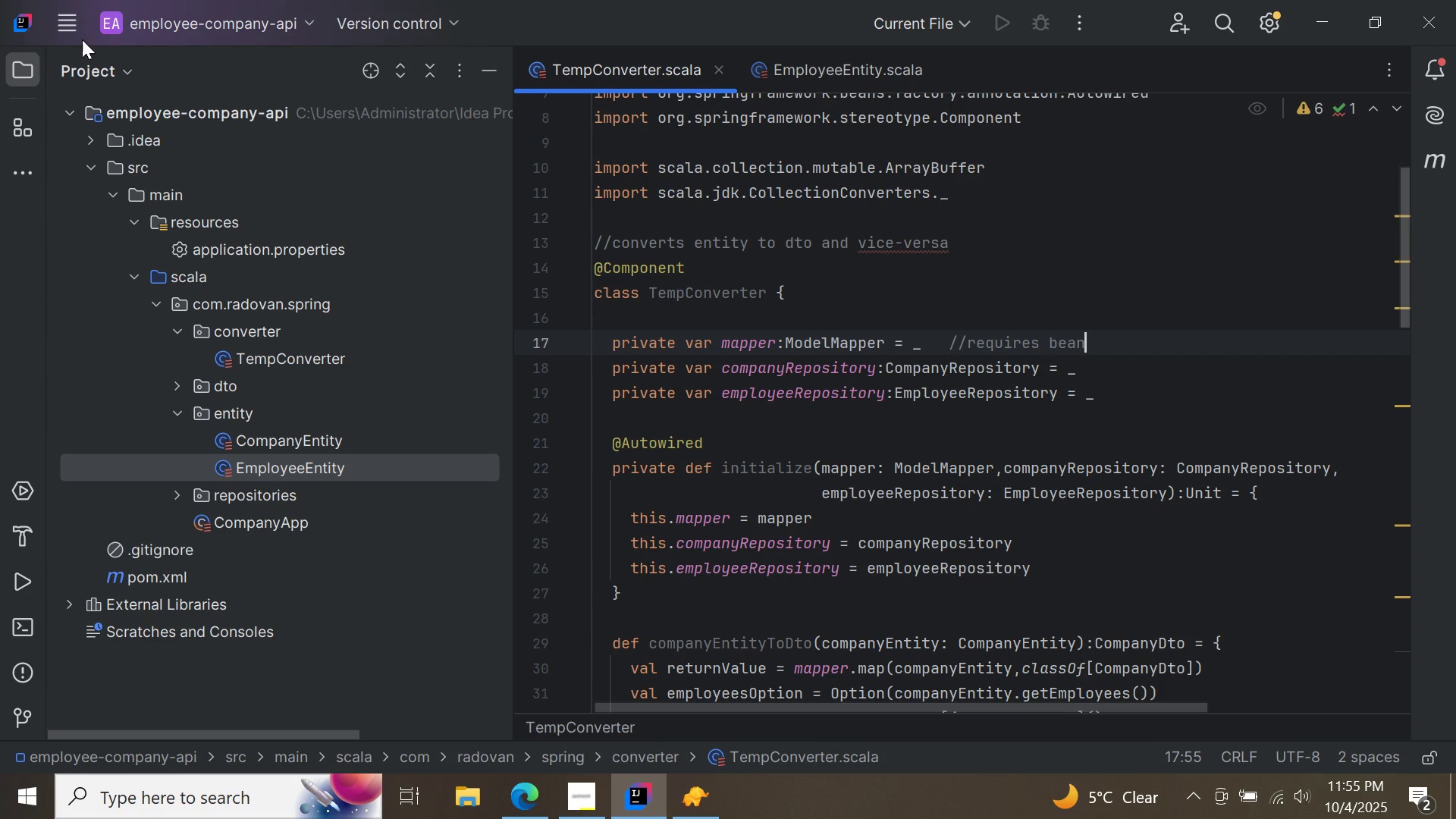 
left_click([70, 26])
 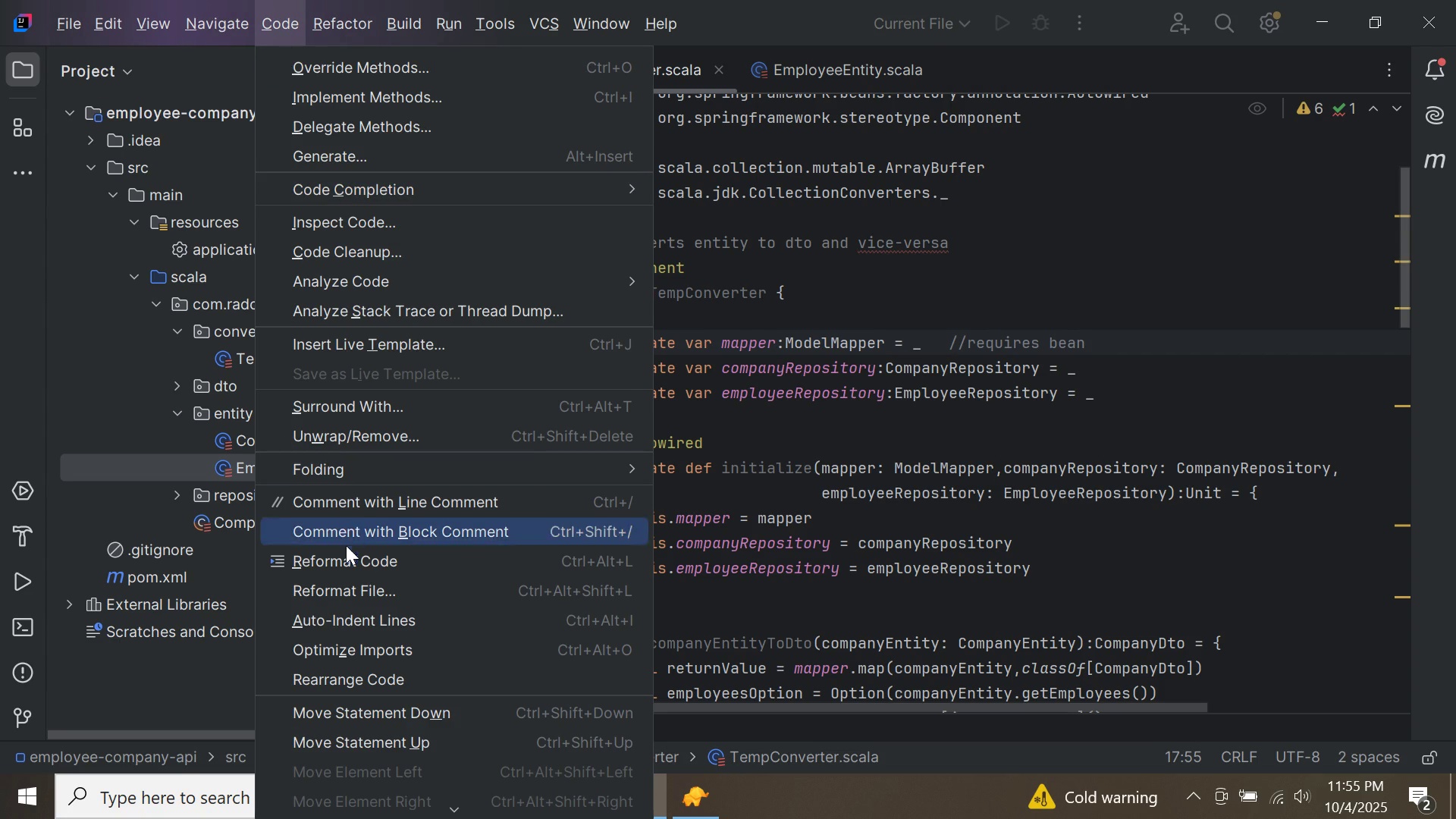 
left_click([346, 551])
 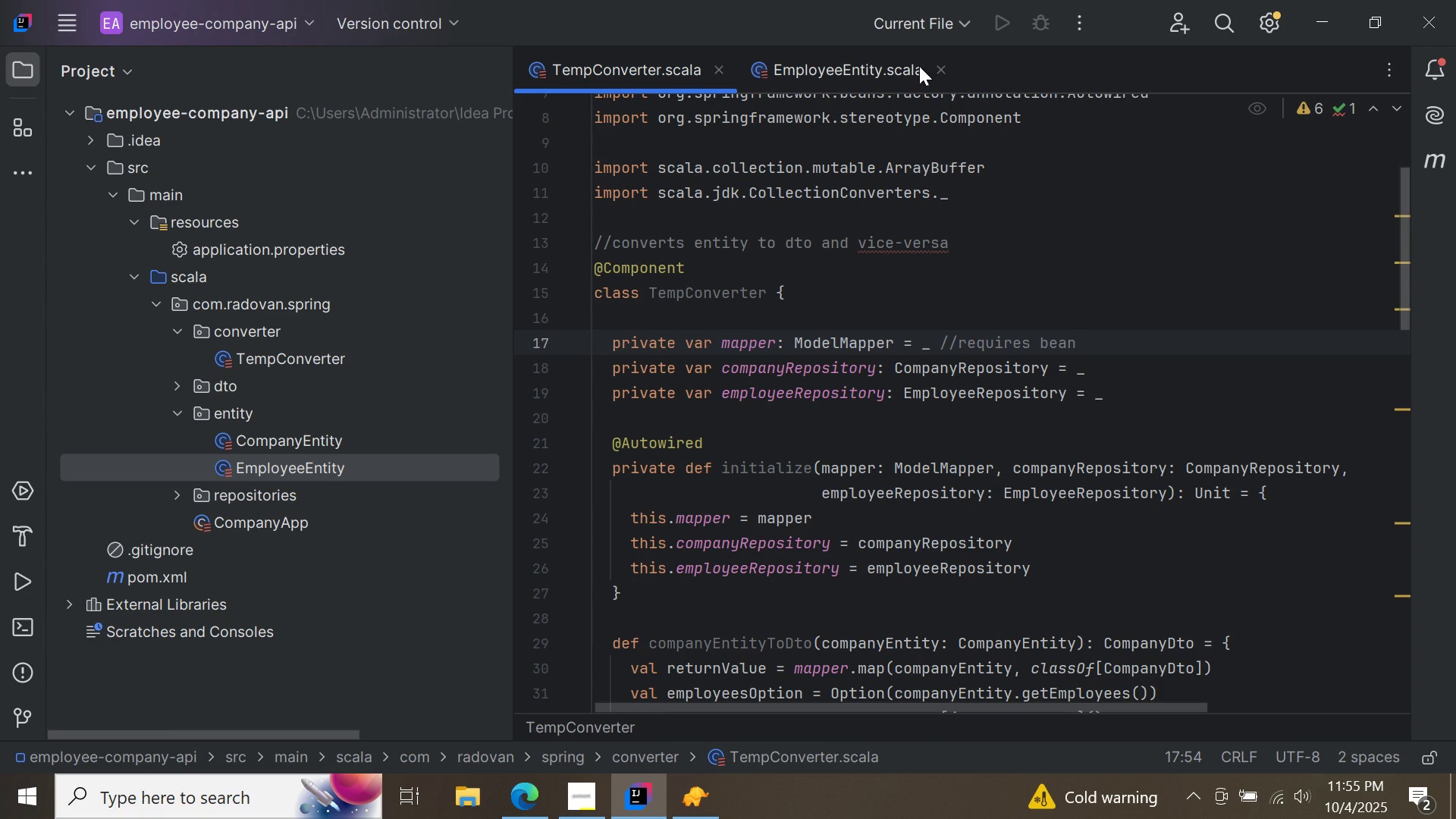 
left_click([940, 70])
 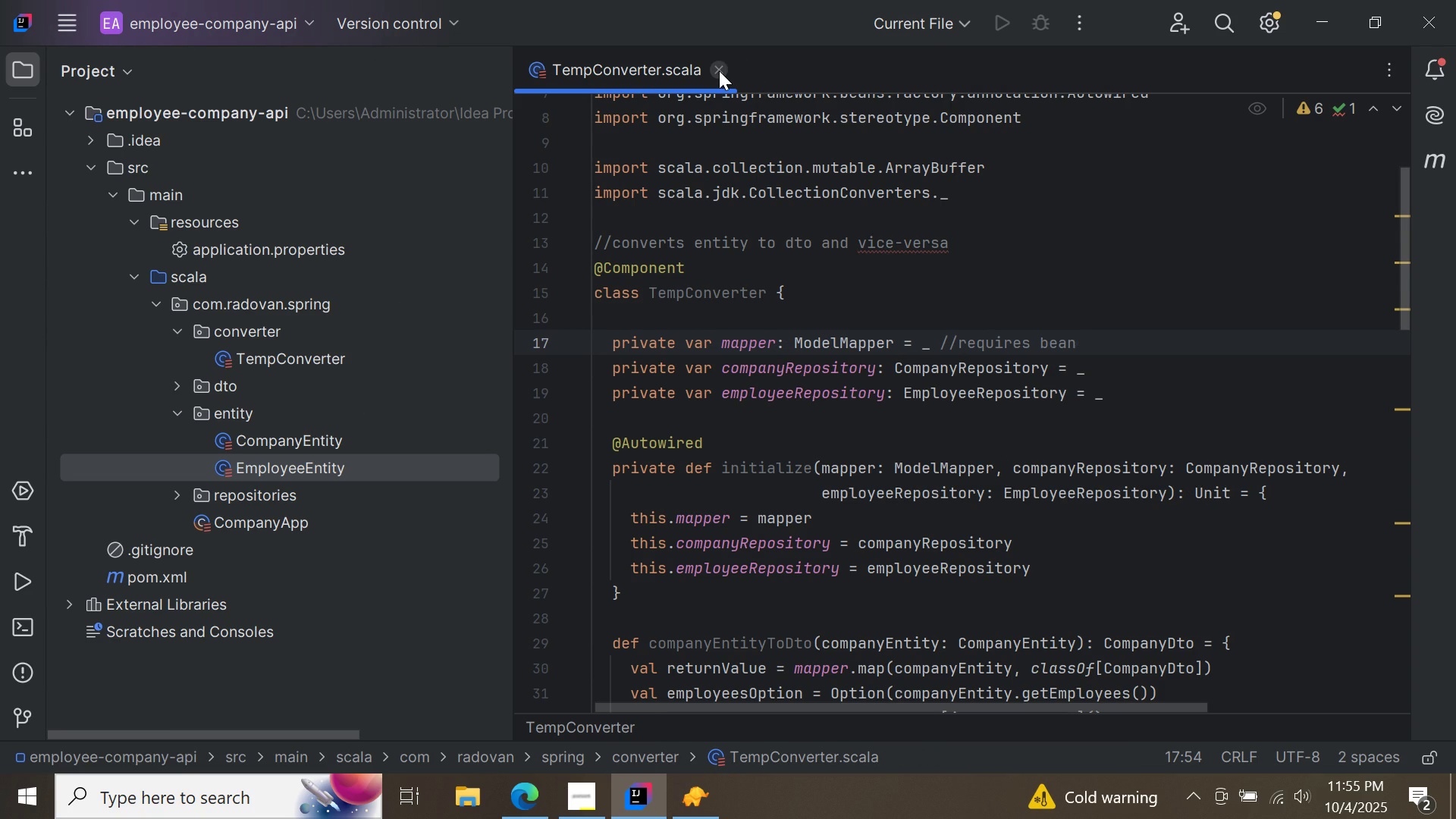 
left_click([719, 71])
 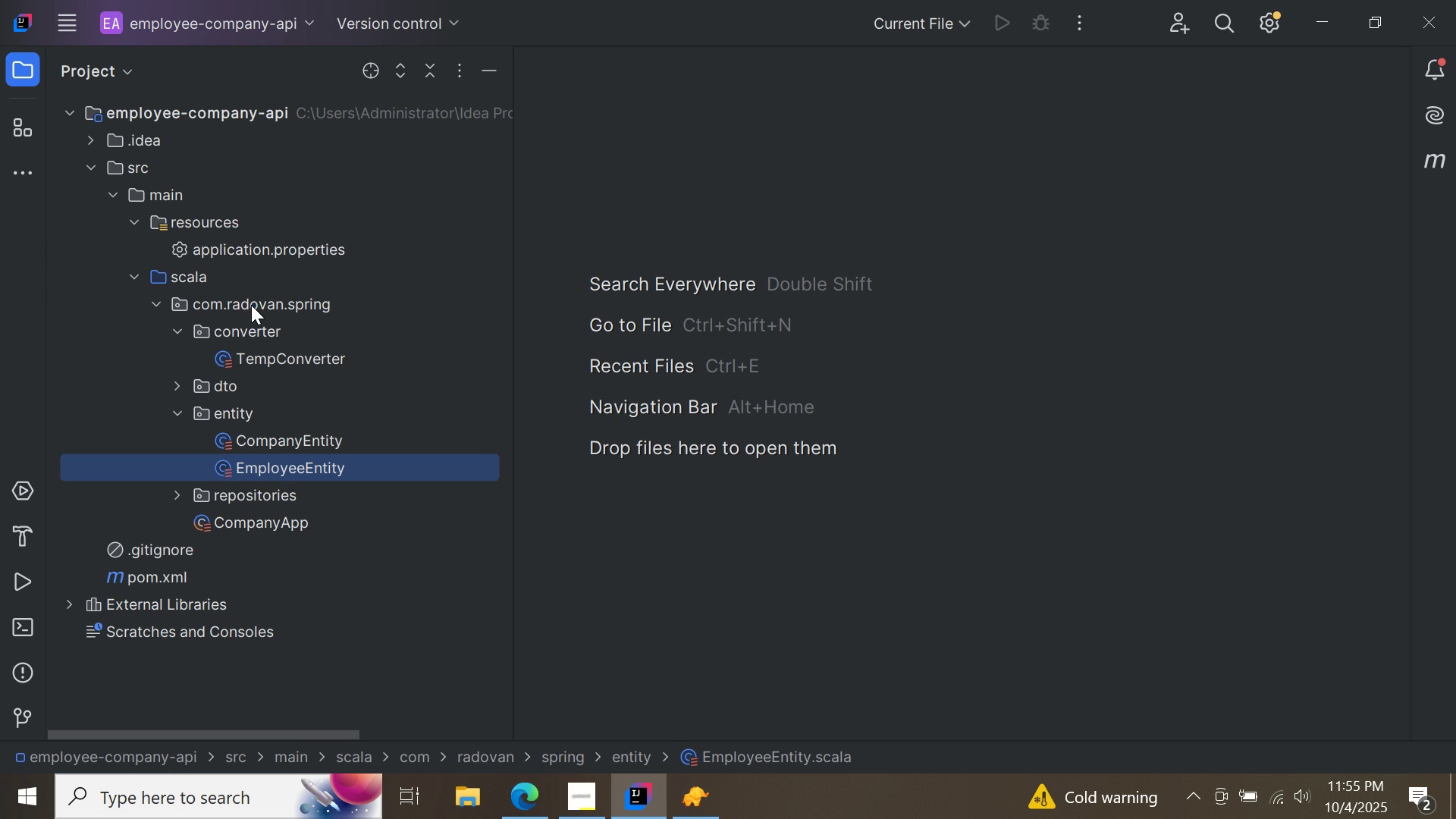 
right_click([251, 305])
 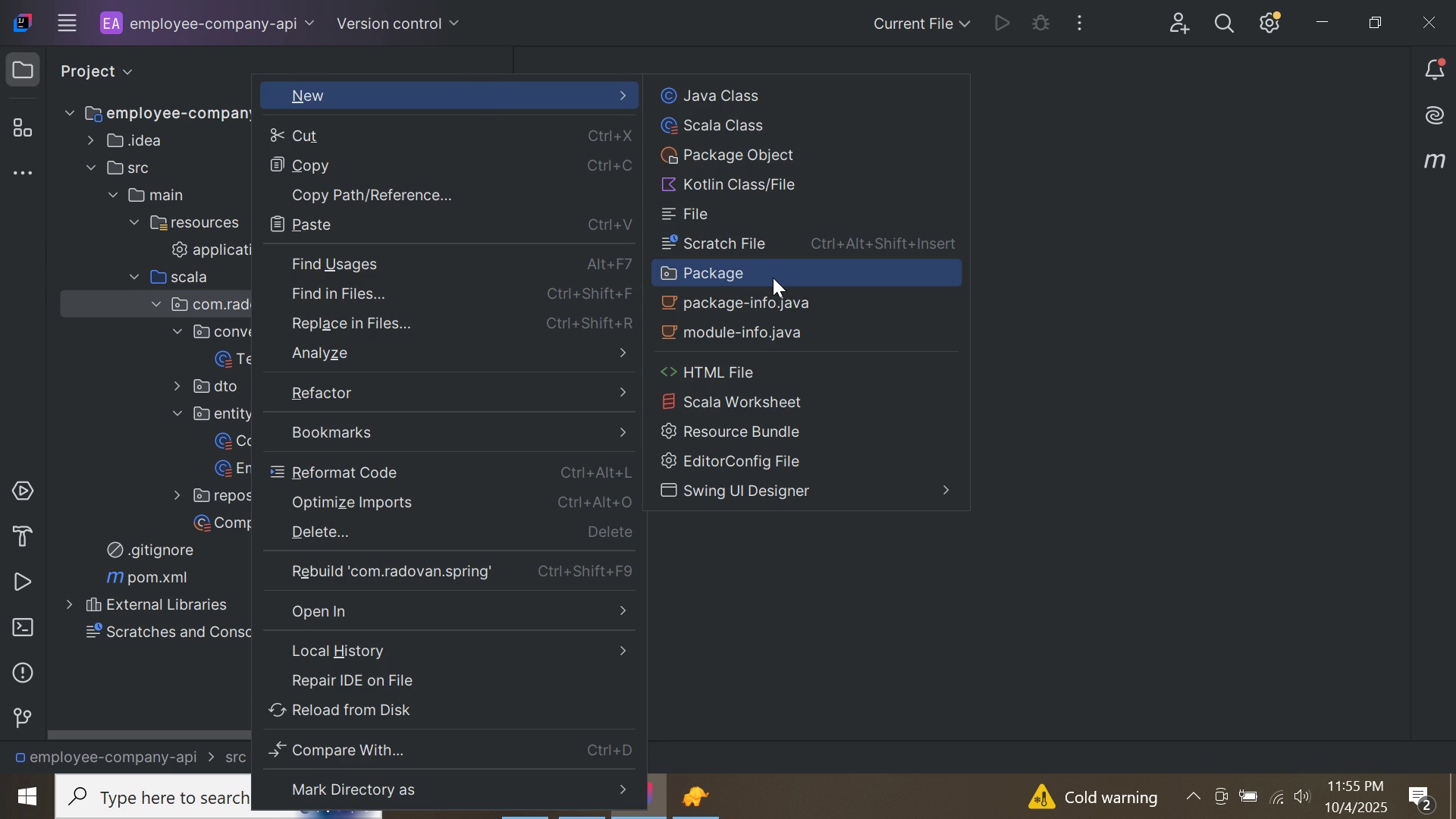 
left_click([771, 276])
 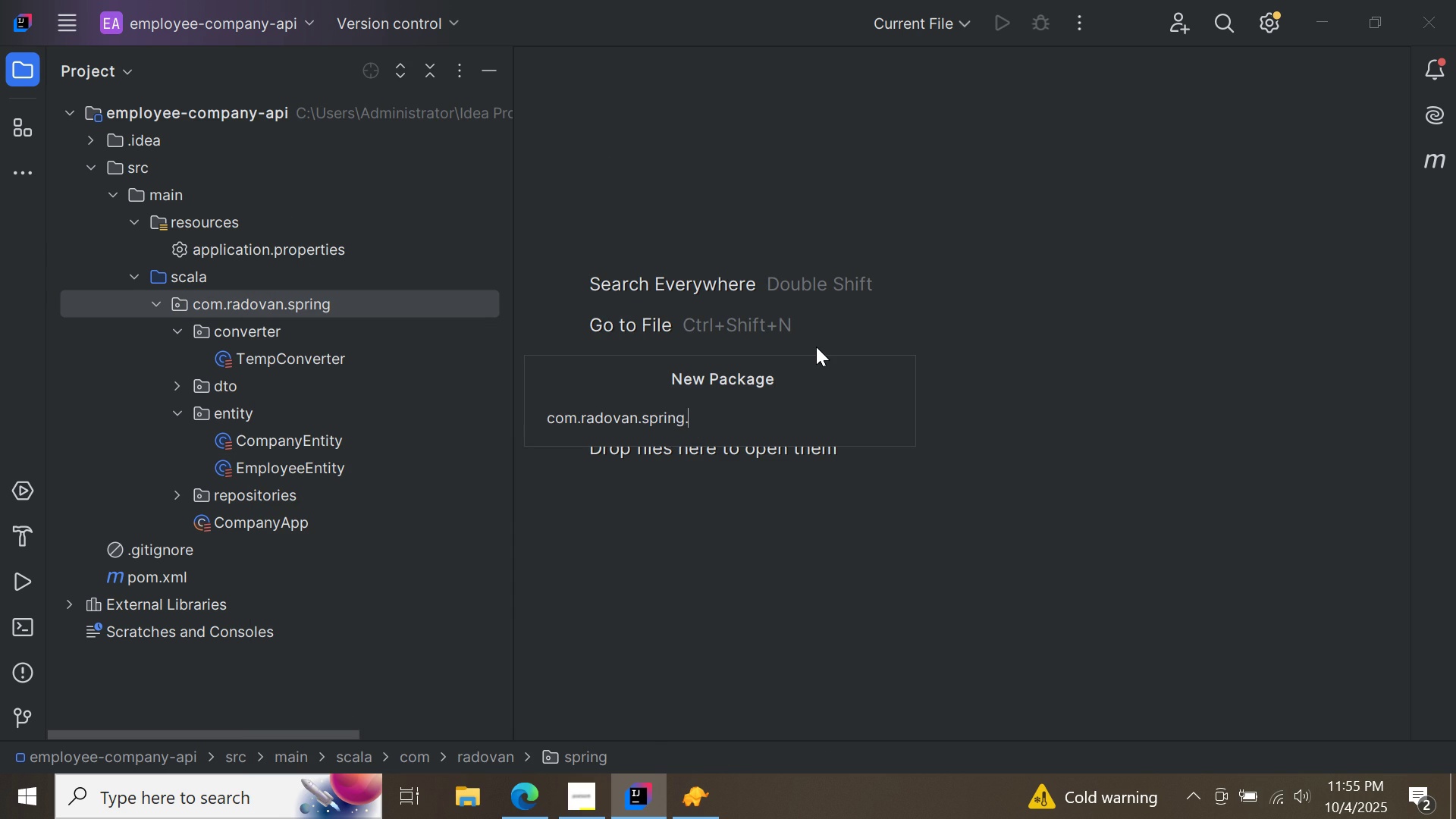 
type(config)
 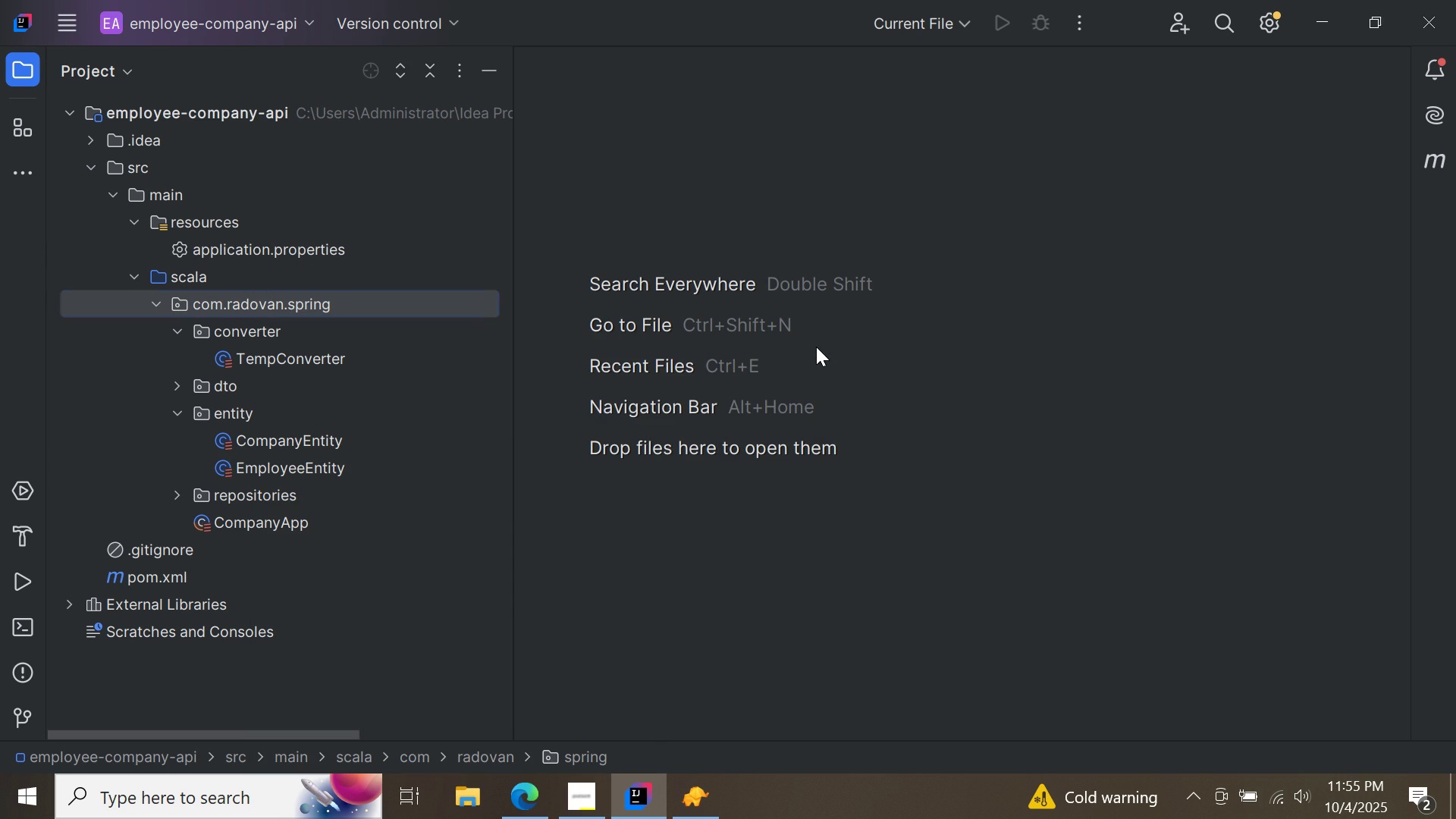 
key(Enter)
 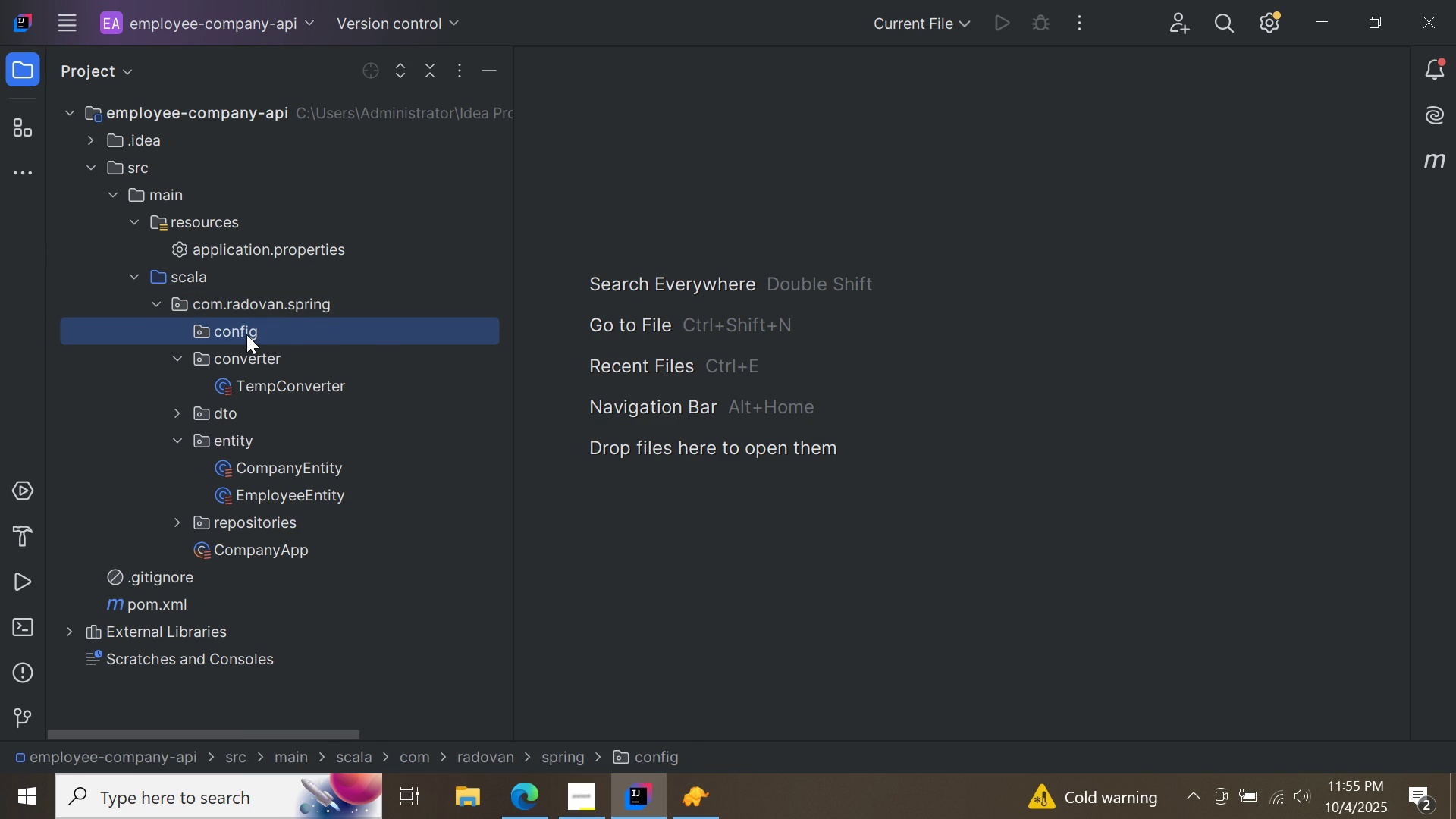 
right_click([246, 334])
 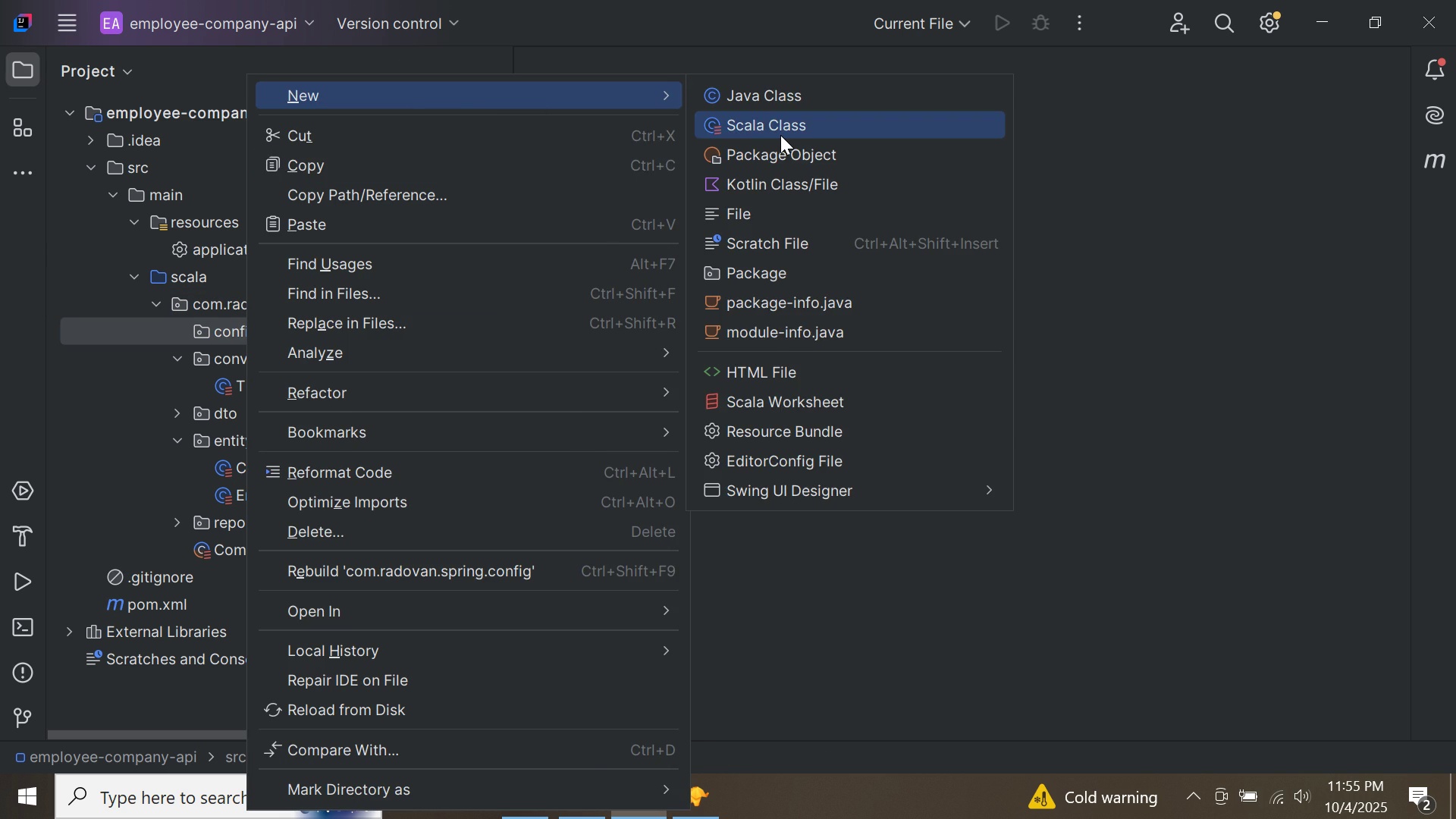 
left_click([780, 135])
 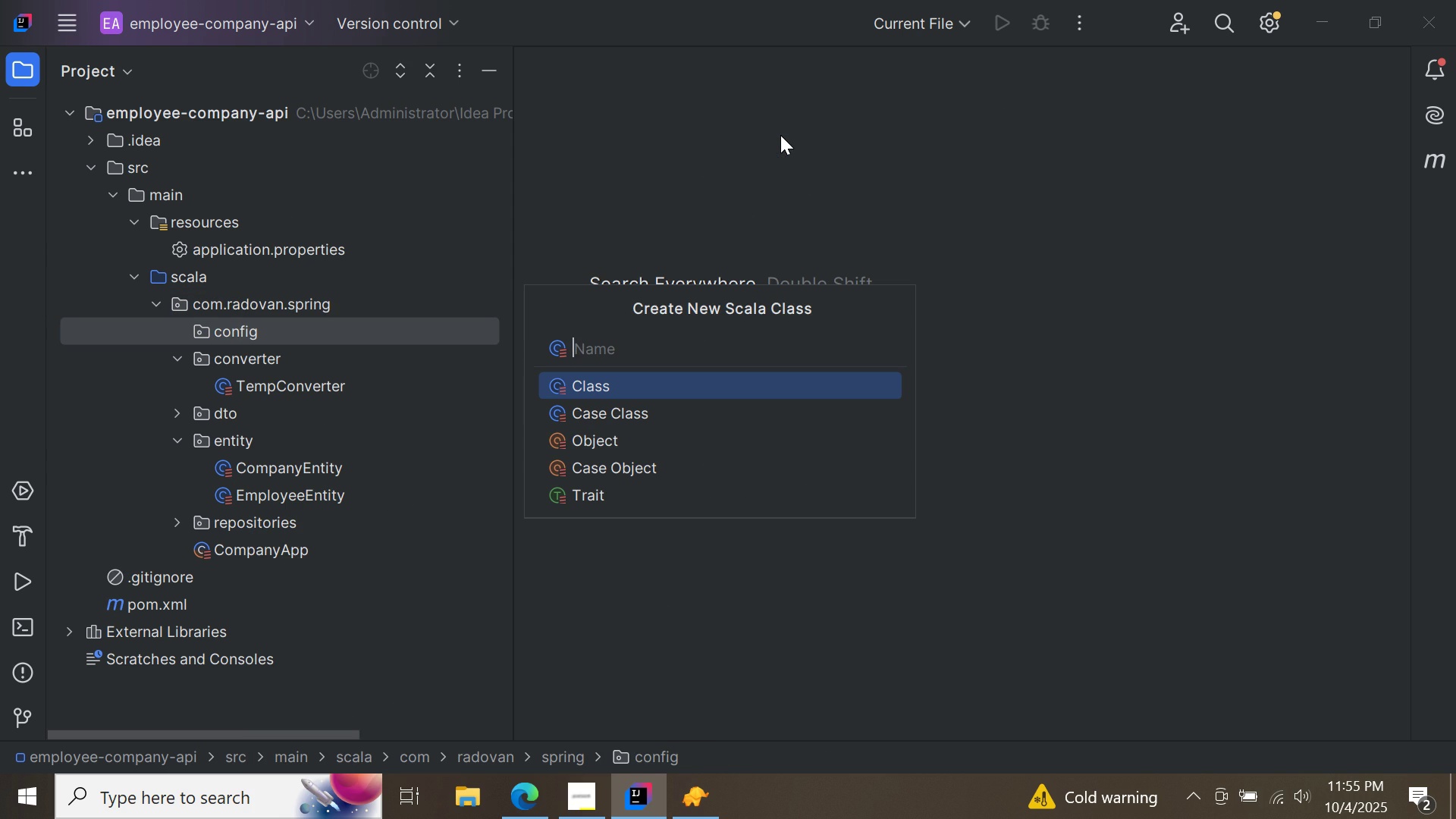 
type(SpringBootConfiguration)
 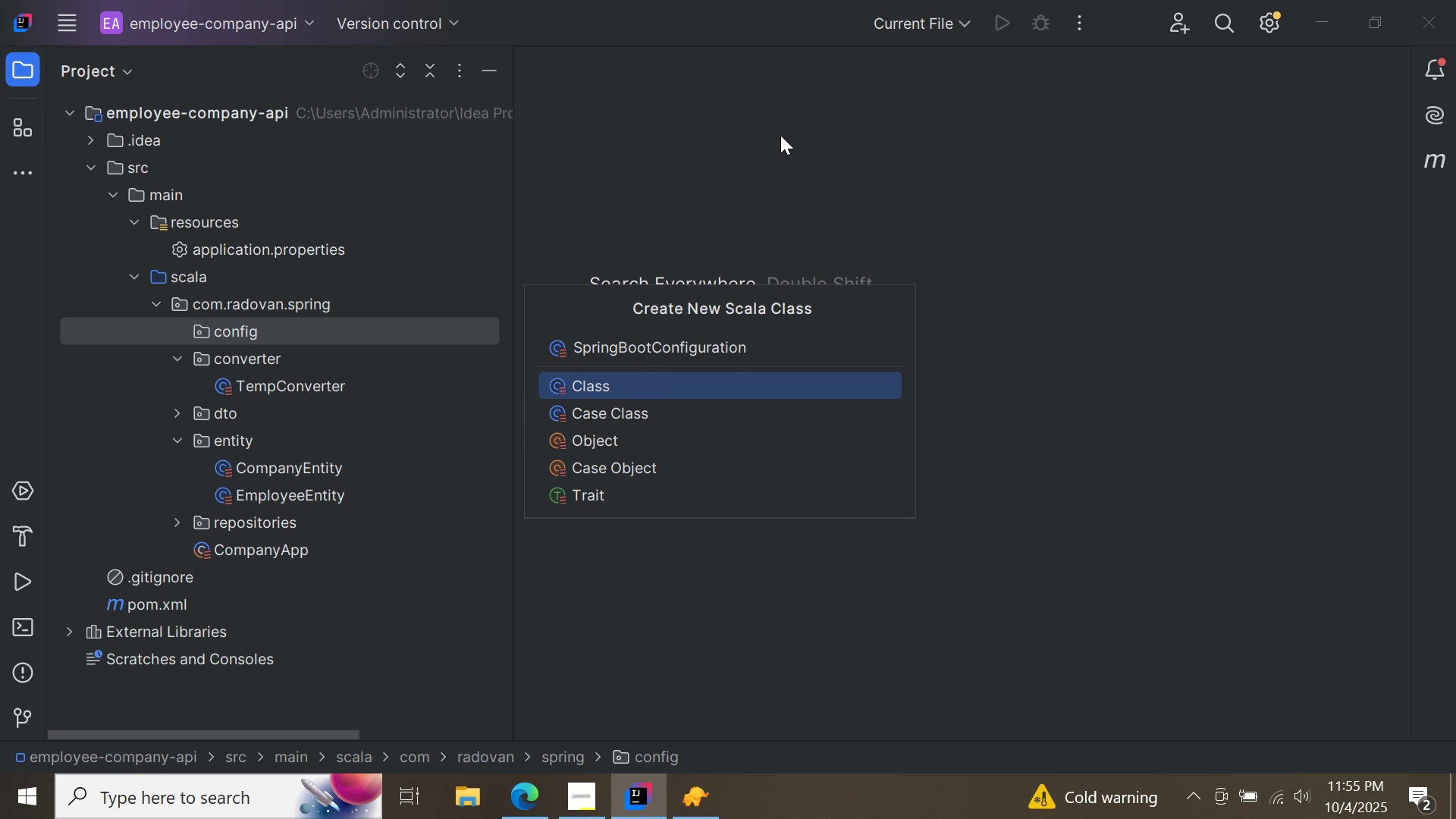 
key(Enter)
 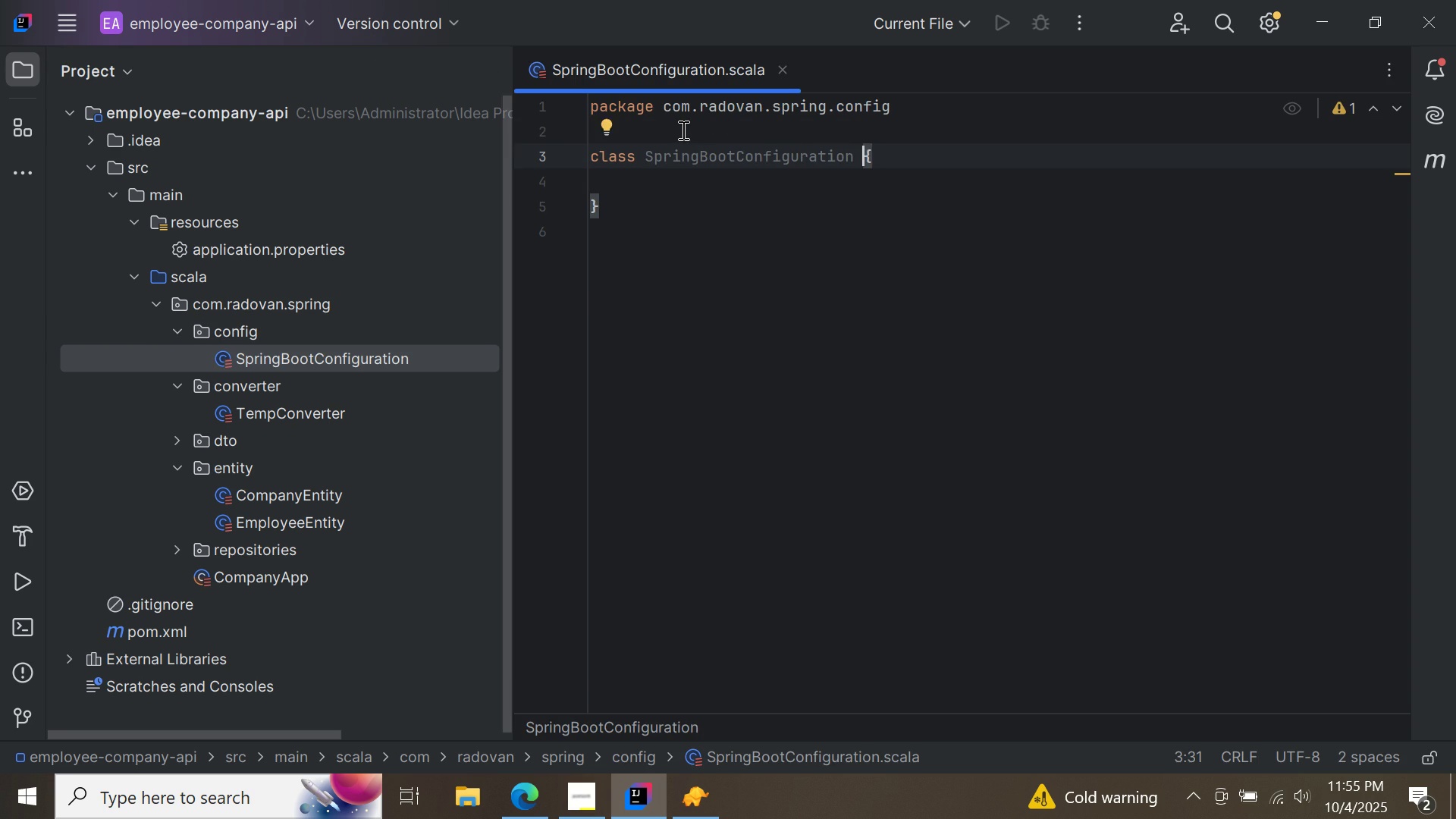 
left_click([682, 130])
 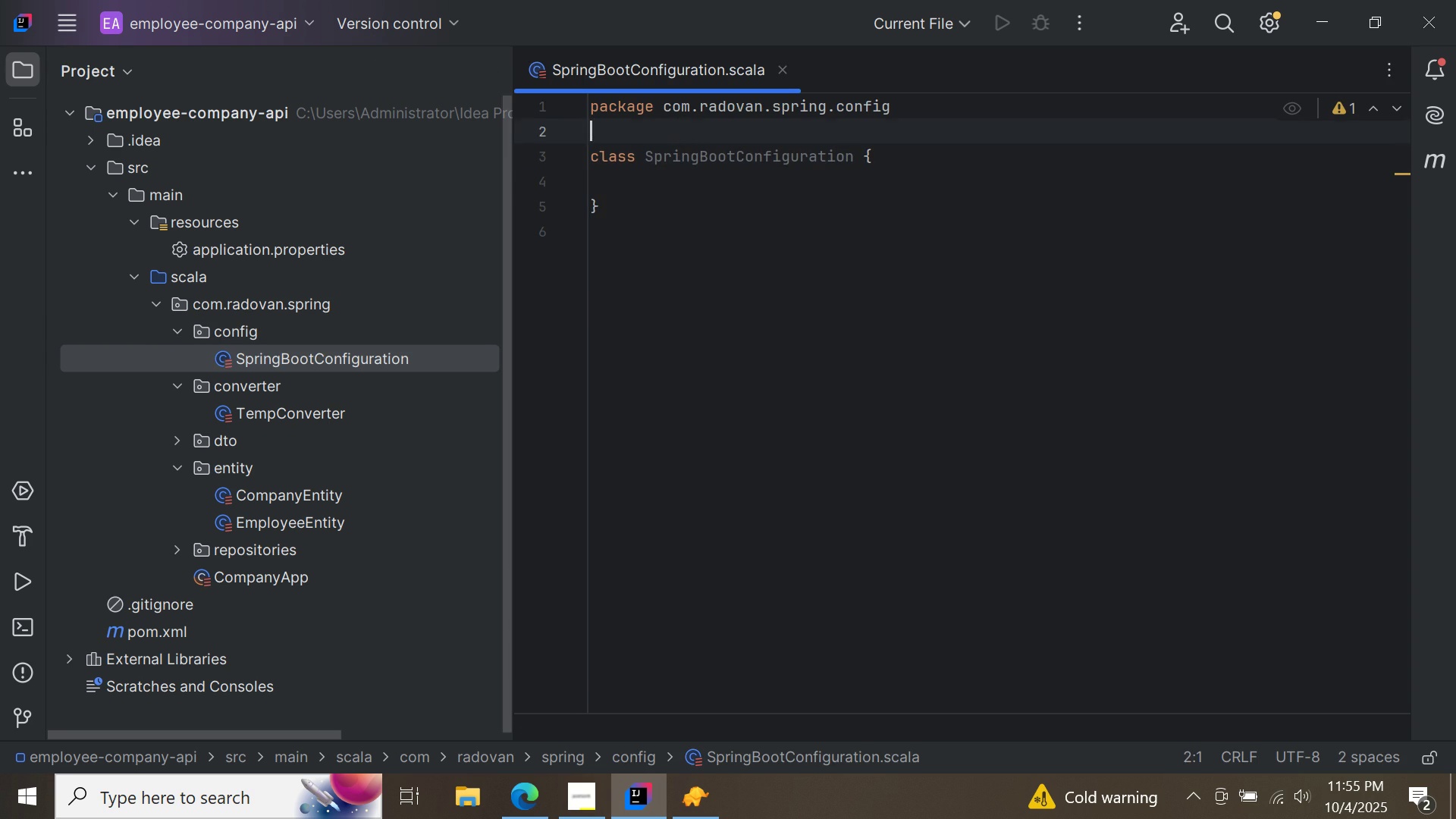 
key(Enter)